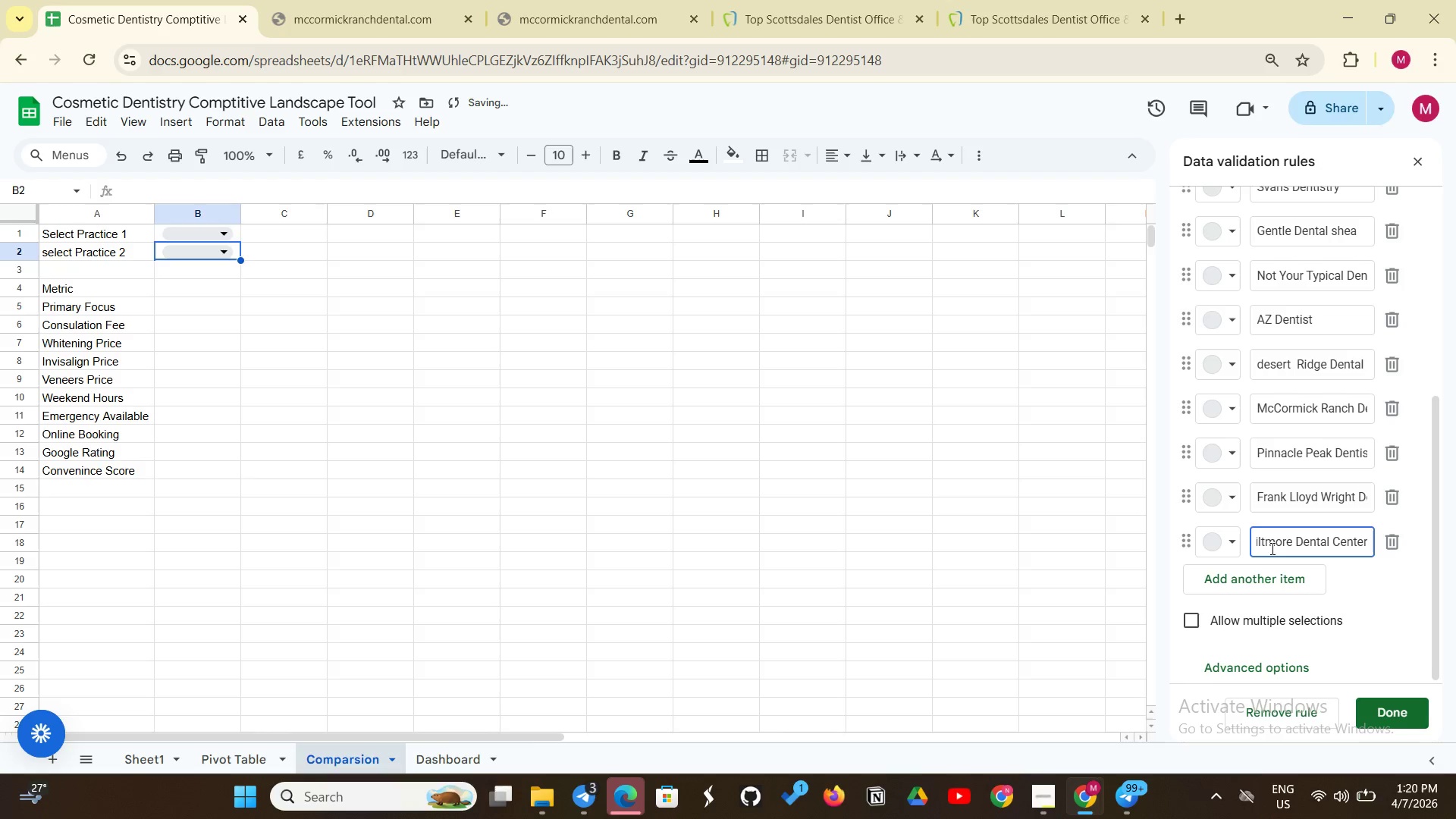 
key(Enter)
 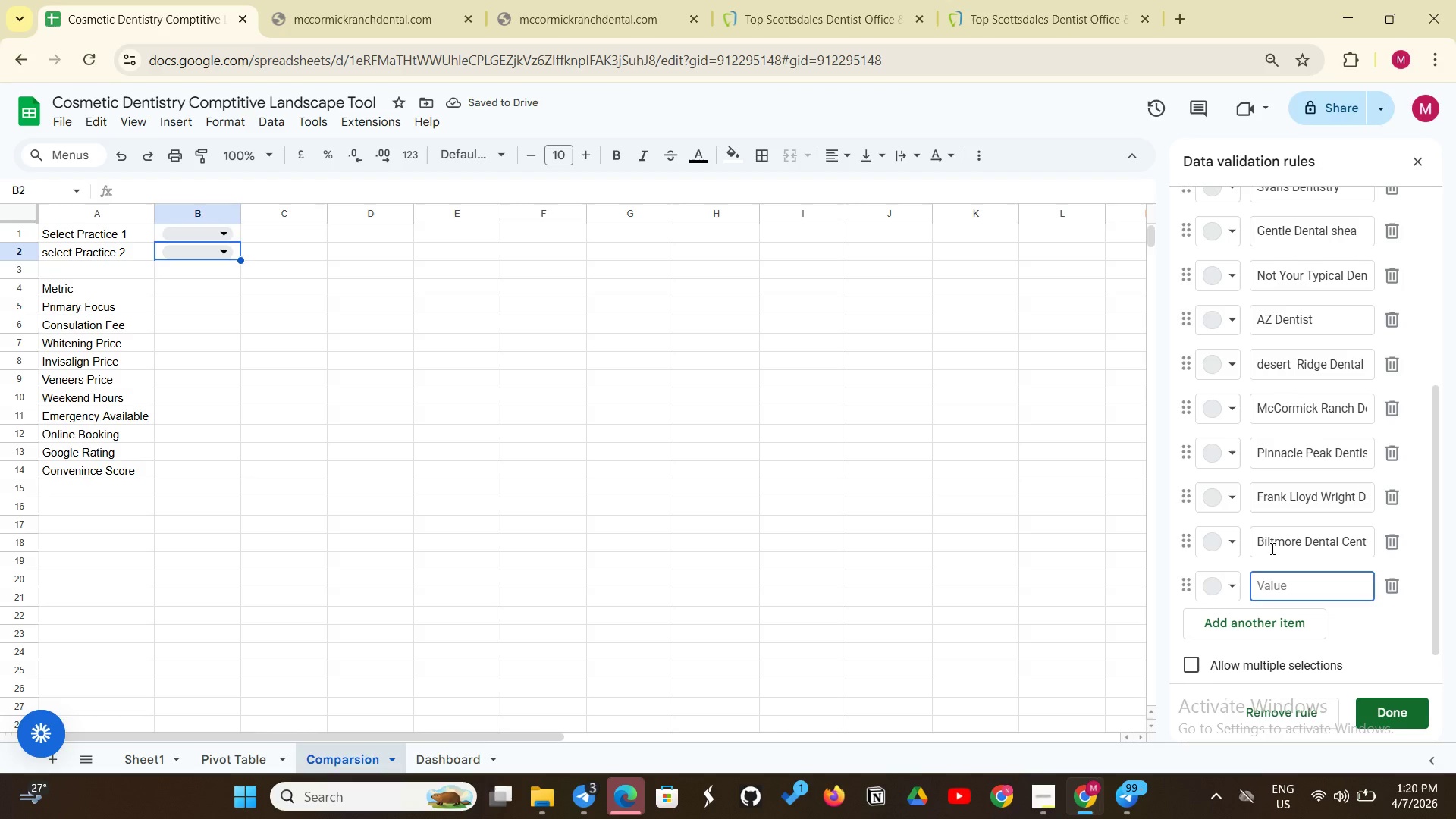 
type(Scottsdle dentl)
key(Backspace)
key(Backspace)
key(Backspace)
key(Backspace)
key(Backspace)
key(Backspace)
type(dental)
key(Backspace)
key(Backspace)
key(Backspace)
key(Backspace)
key(Backspace)
key(Backspace)
type(Dntal Excellenc3)
key(Backspace)
type(e)
 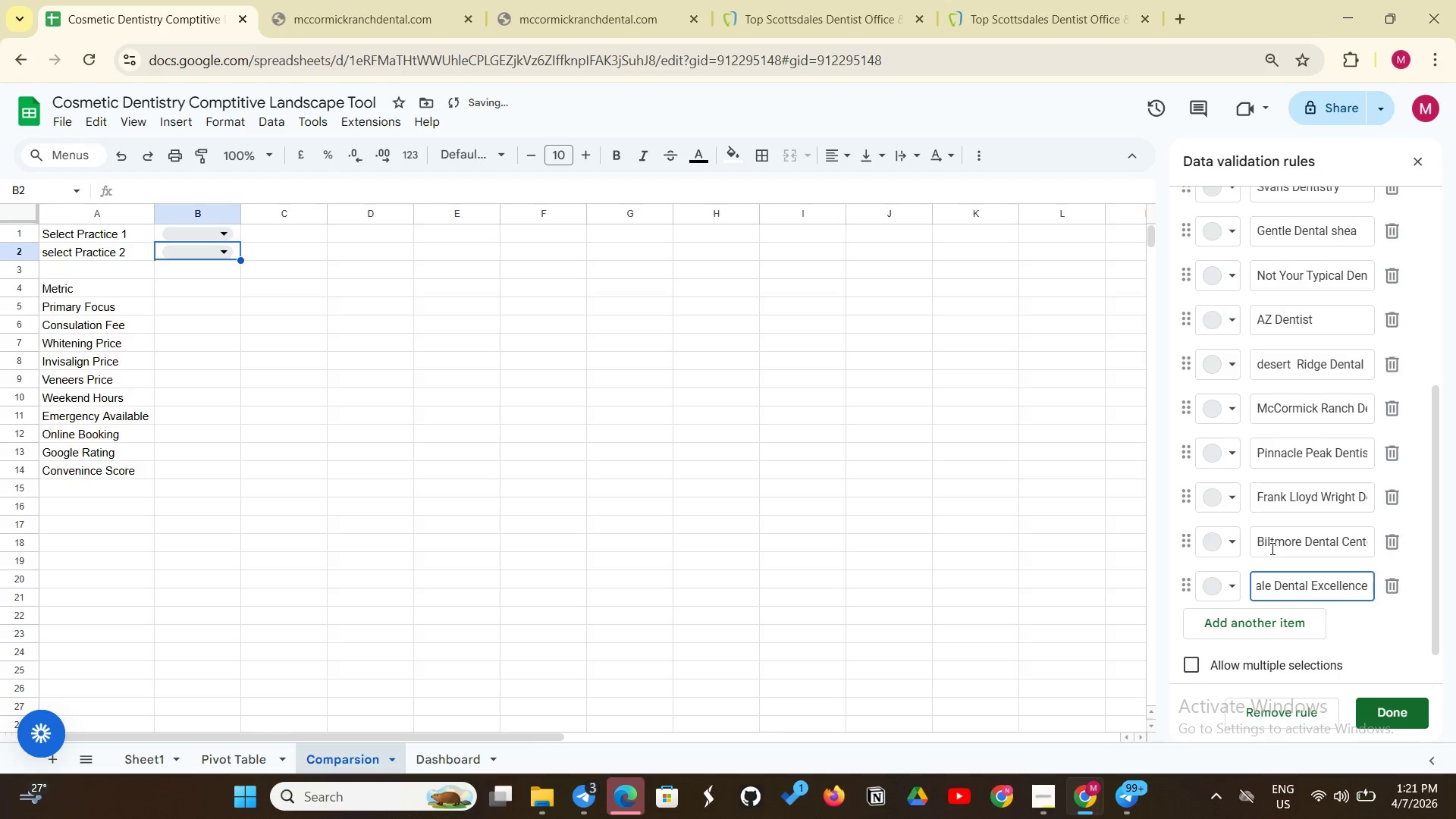 
left_click([1392, 733])
 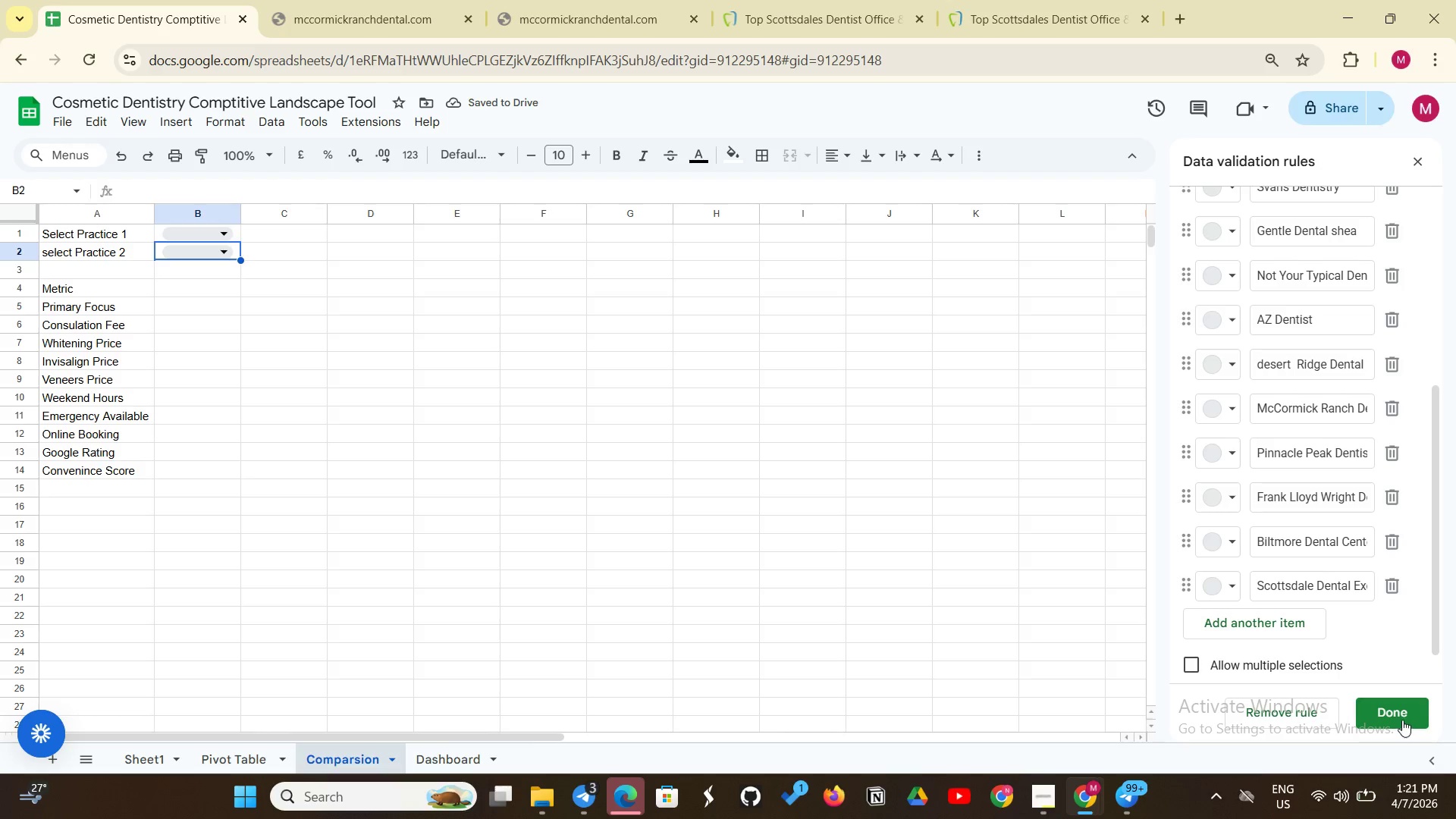 
left_click([1402, 720])
 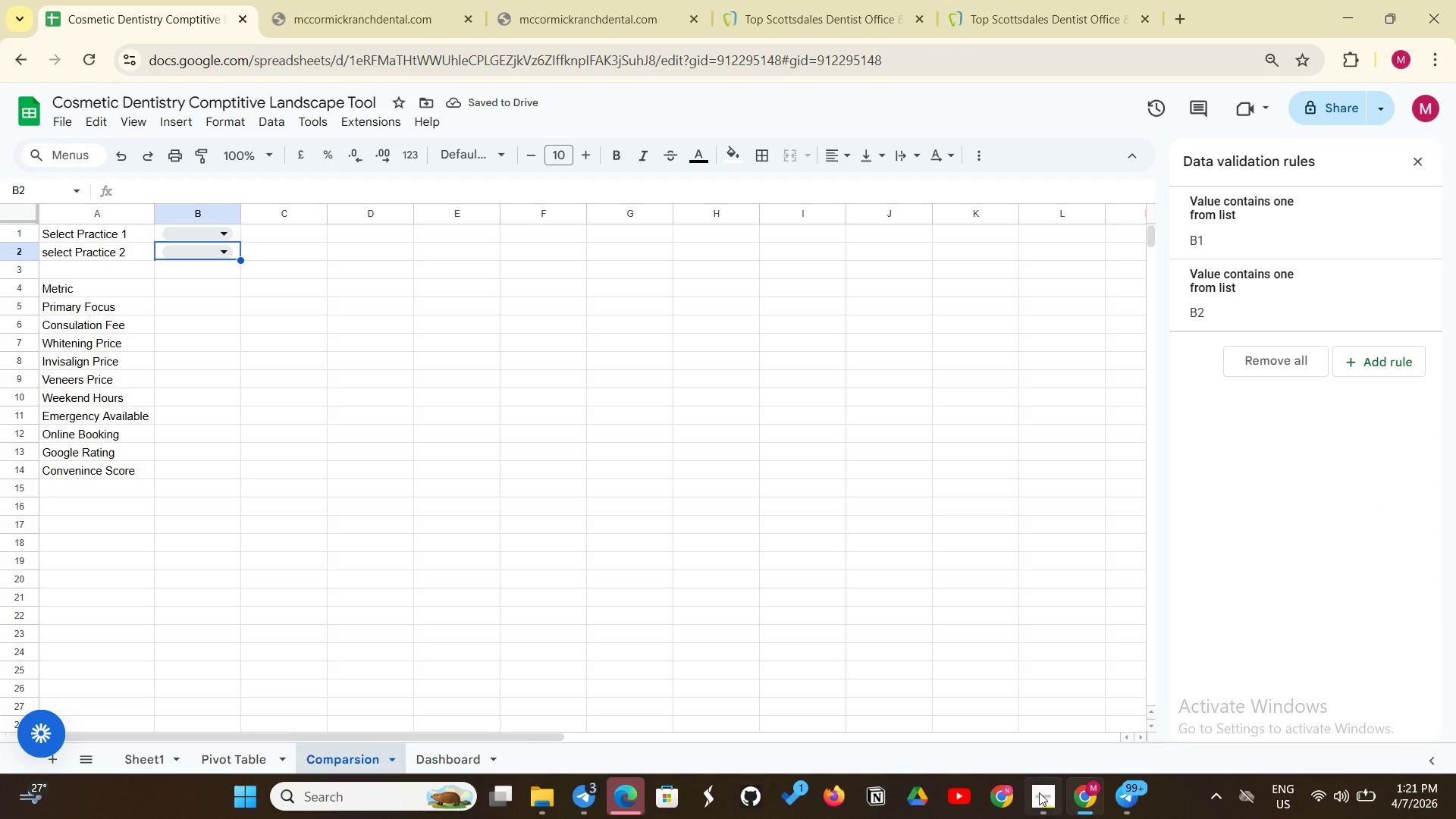 
left_click([1039, 792])